 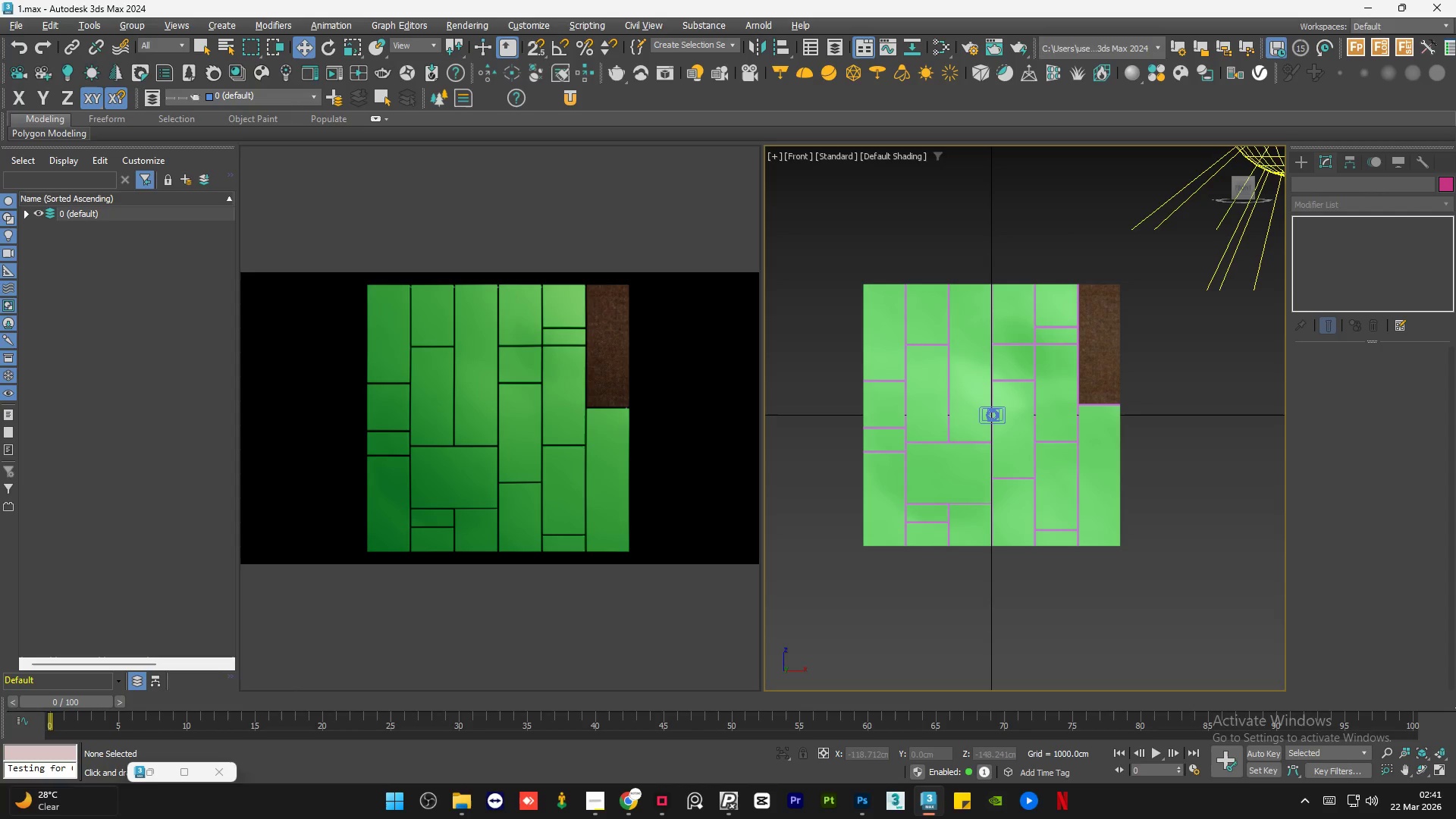 
left_click([158, 772])
 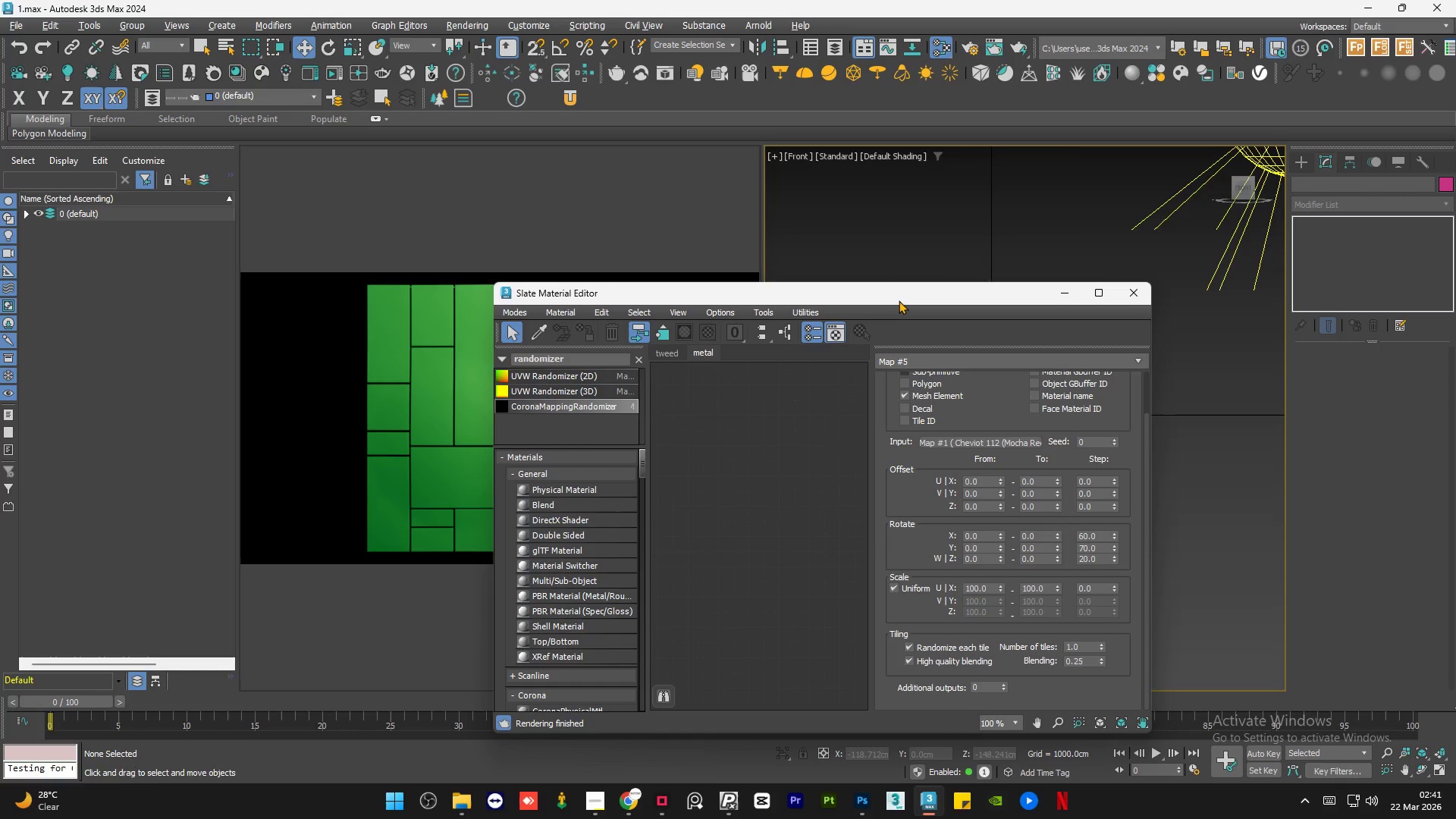 
left_click_drag(start_coordinate=[899, 297], to_coordinate=[738, 209])
 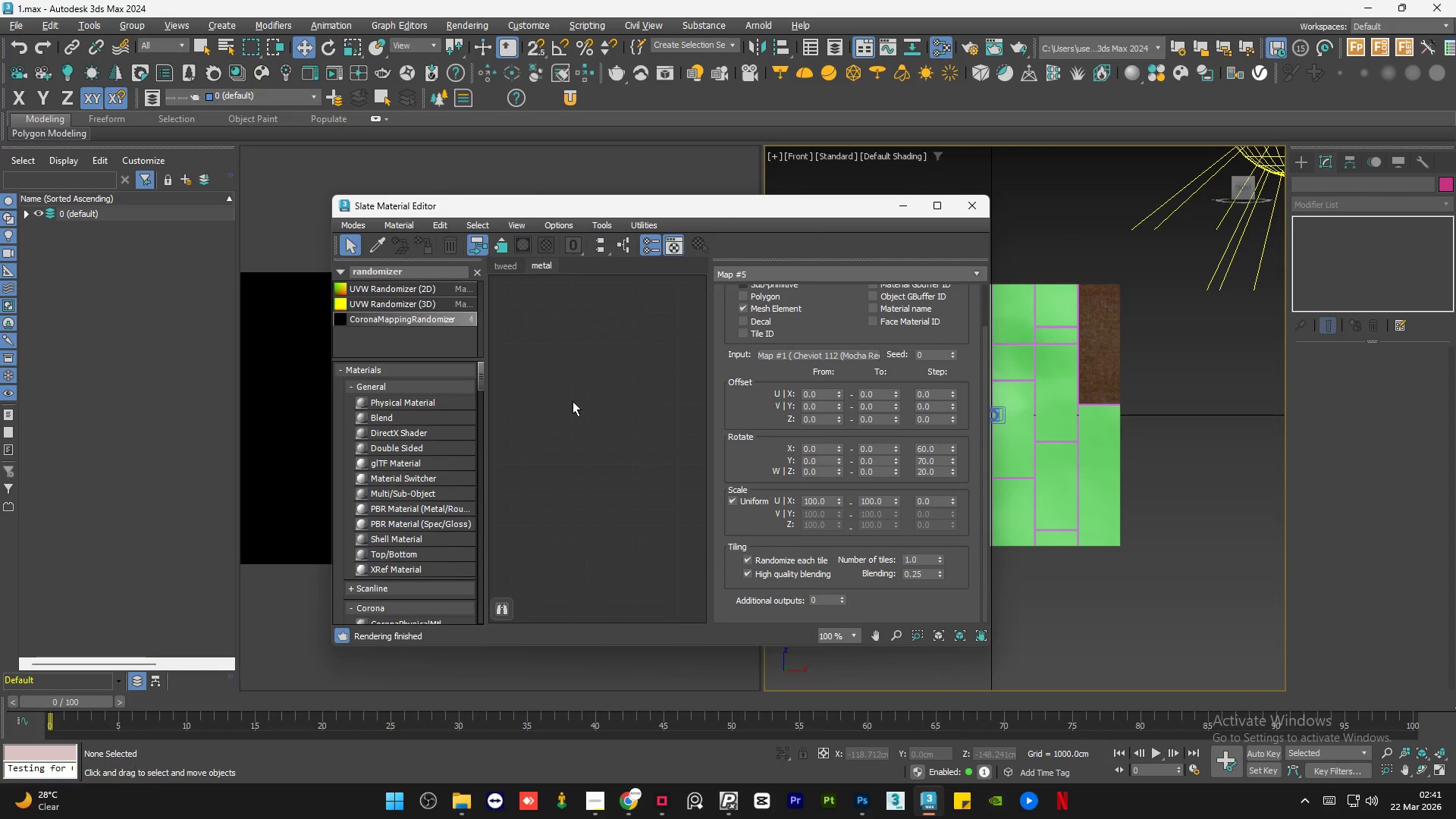 
right_click([573, 401])
 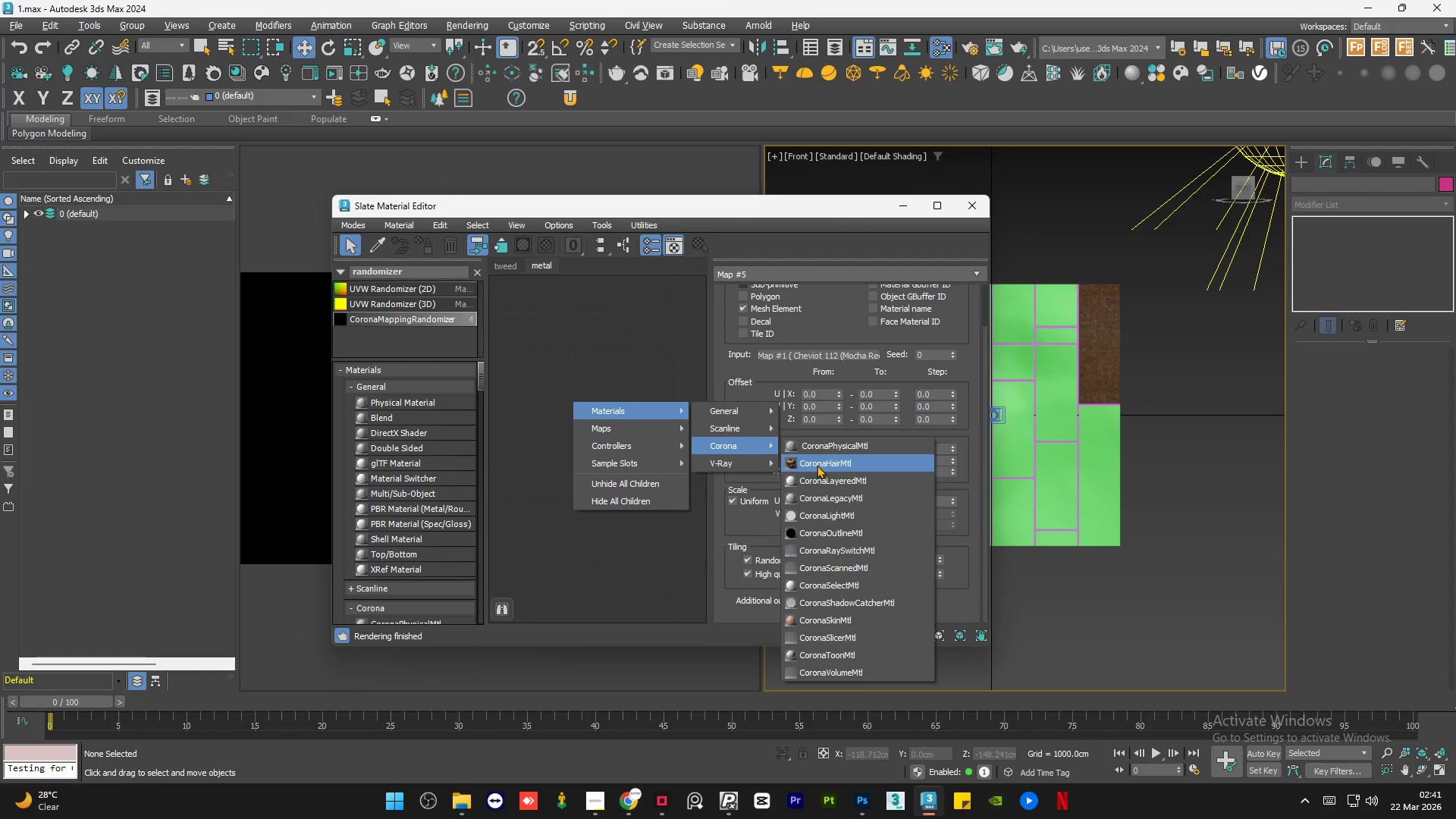 
left_click([841, 497])
 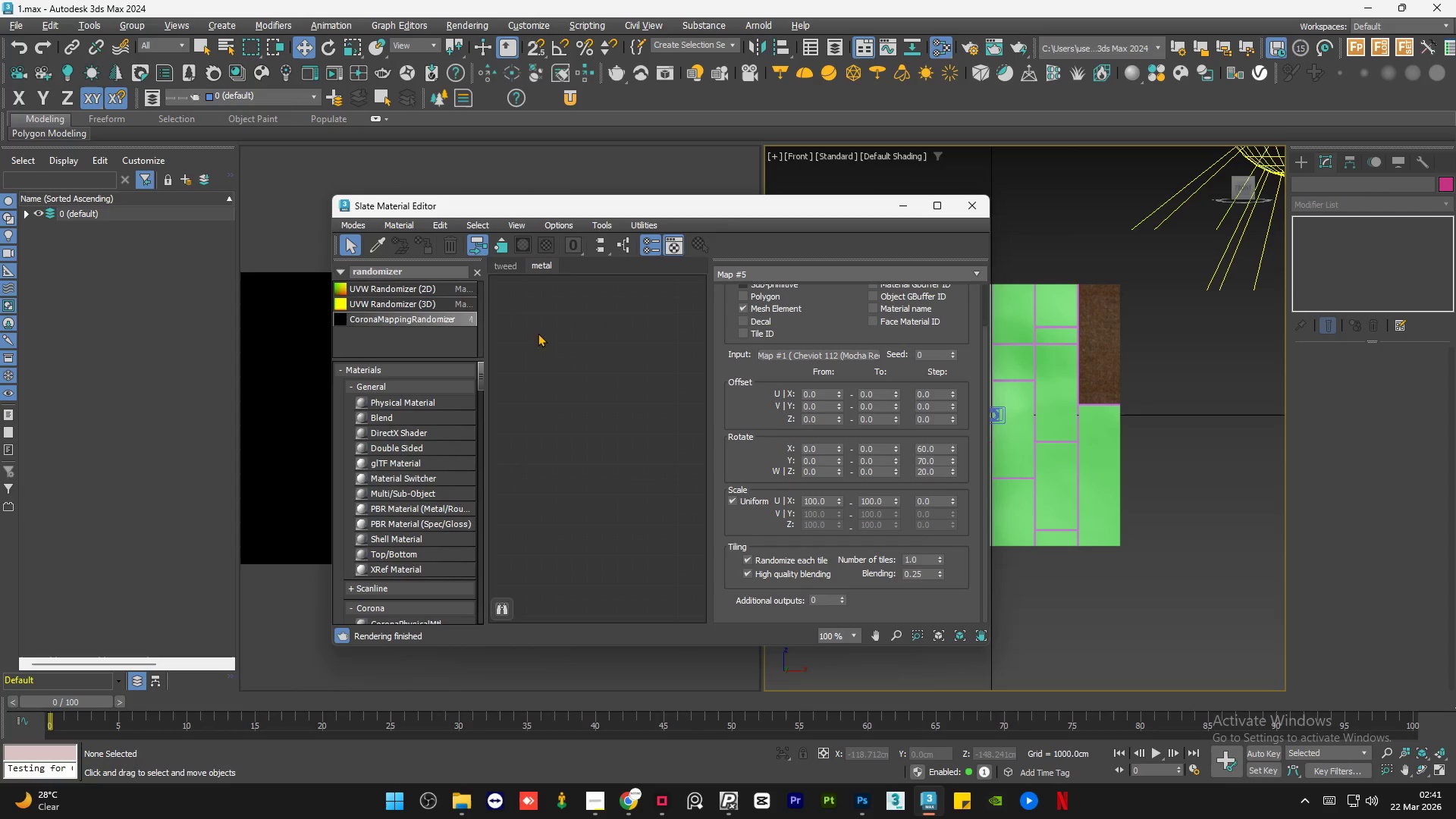 
mouse_move([503, 286])
 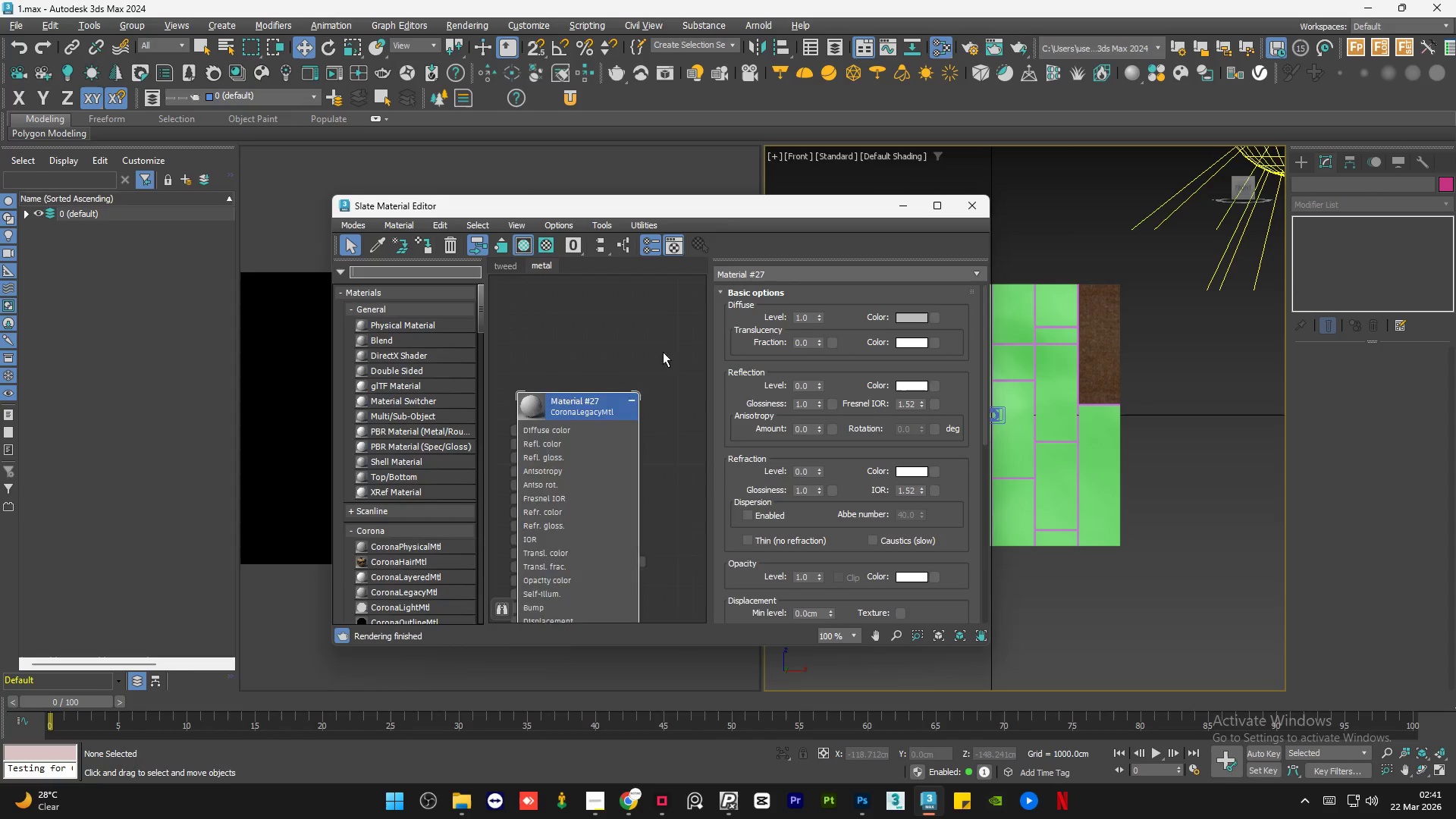 
scroll: coordinate [640, 388], scroll_direction: down, amount: 3.0
 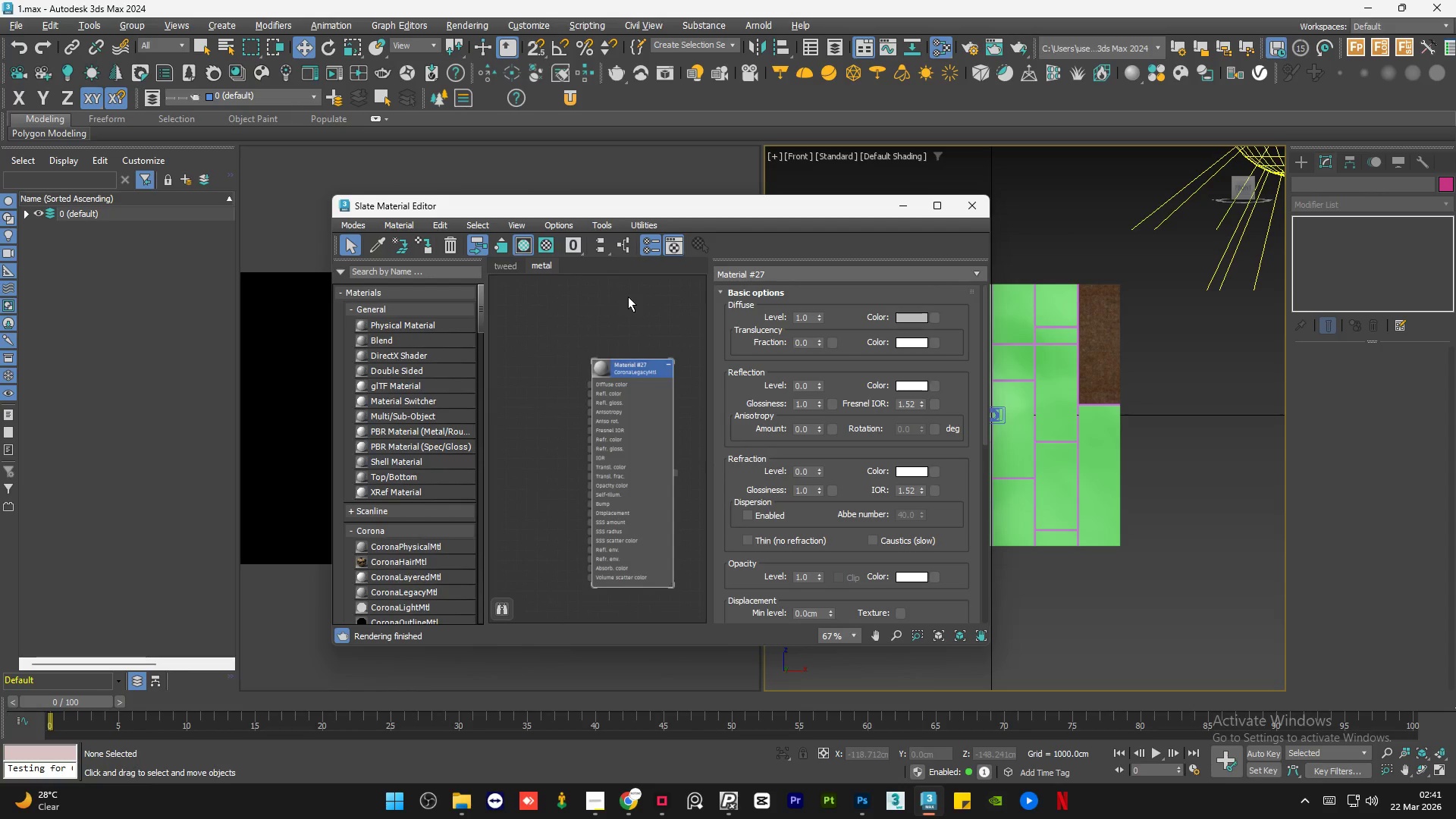 
double_click([628, 297])
 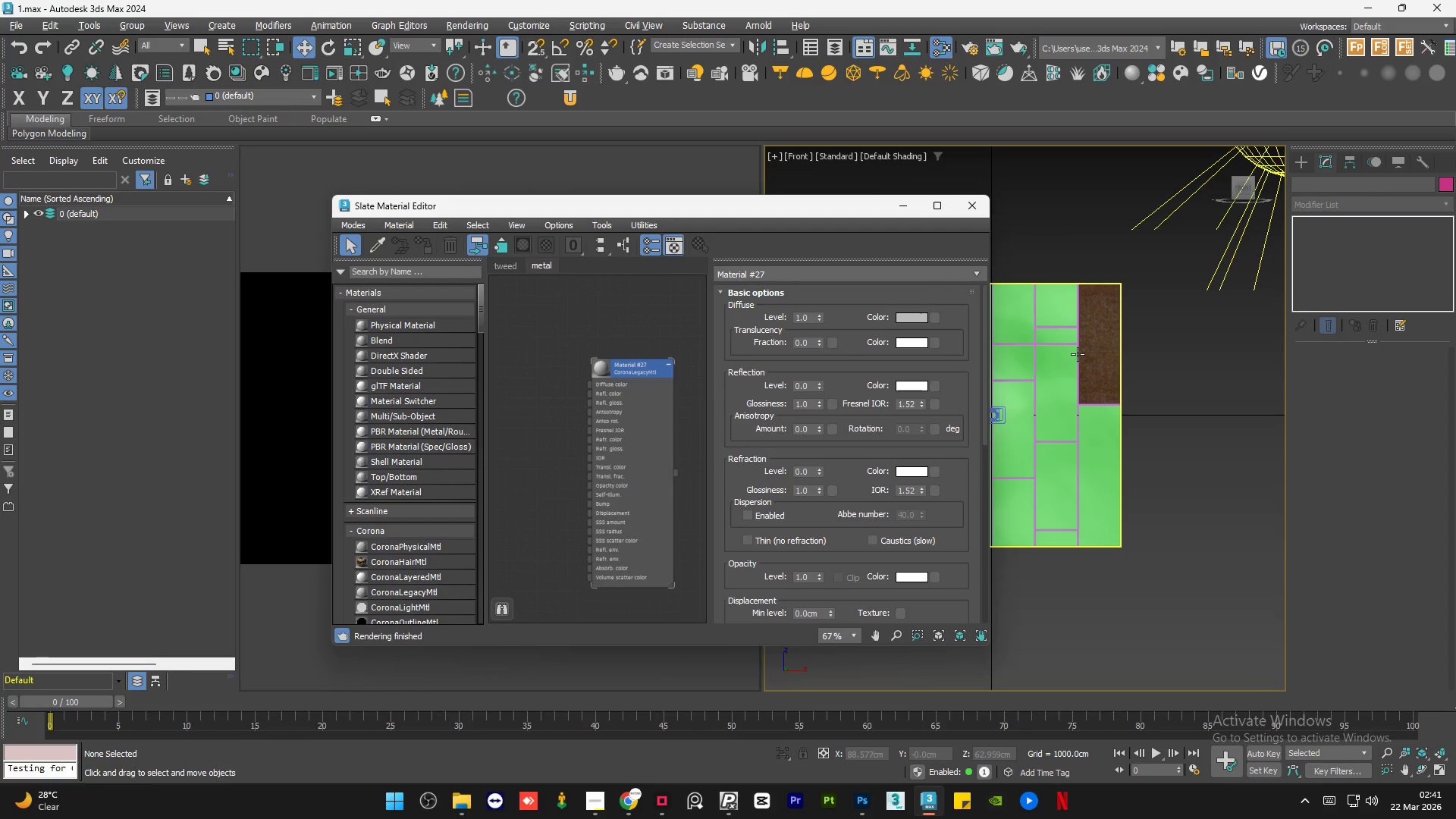 
left_click([1100, 351])
 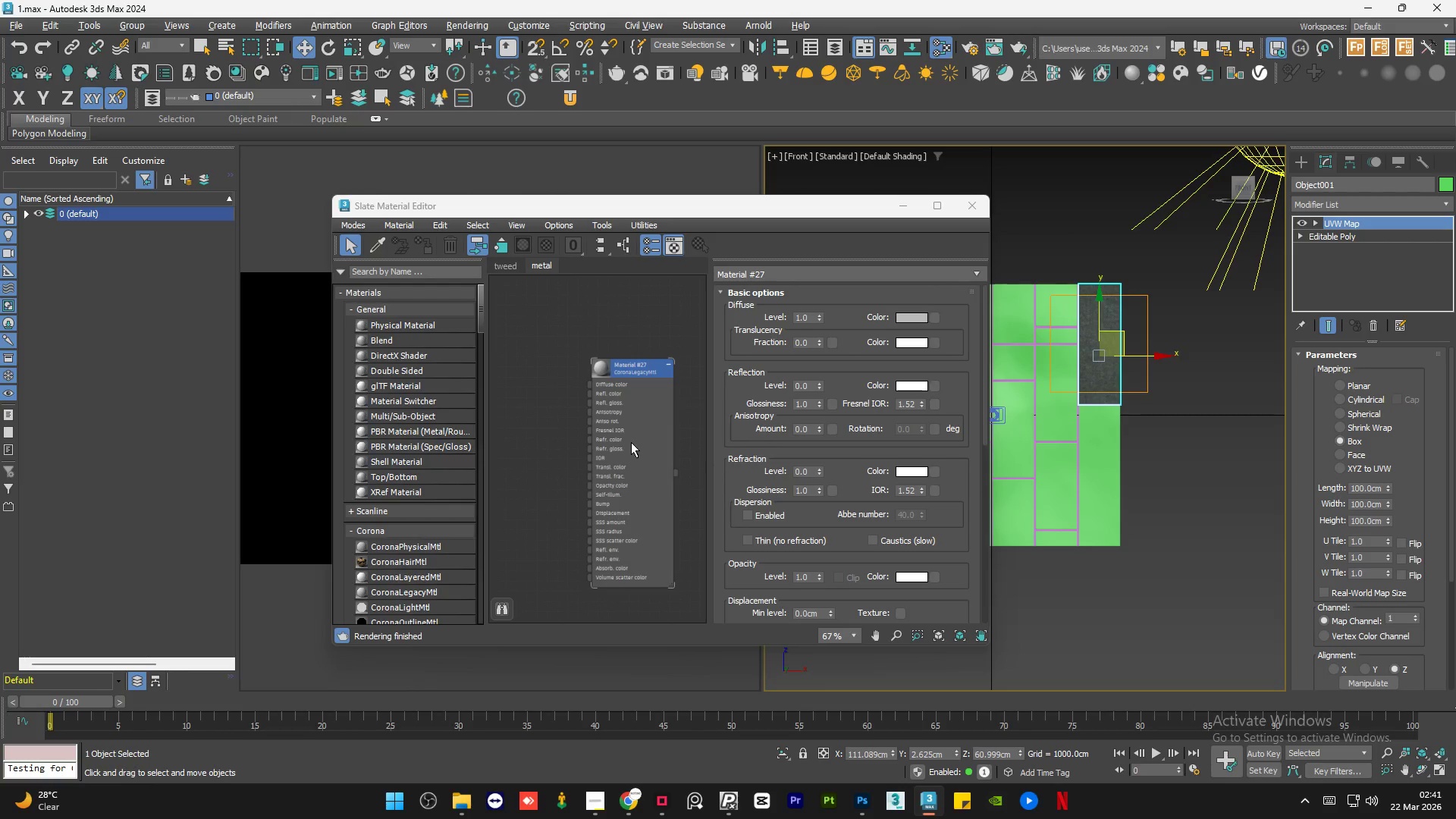 
double_click([631, 442])
 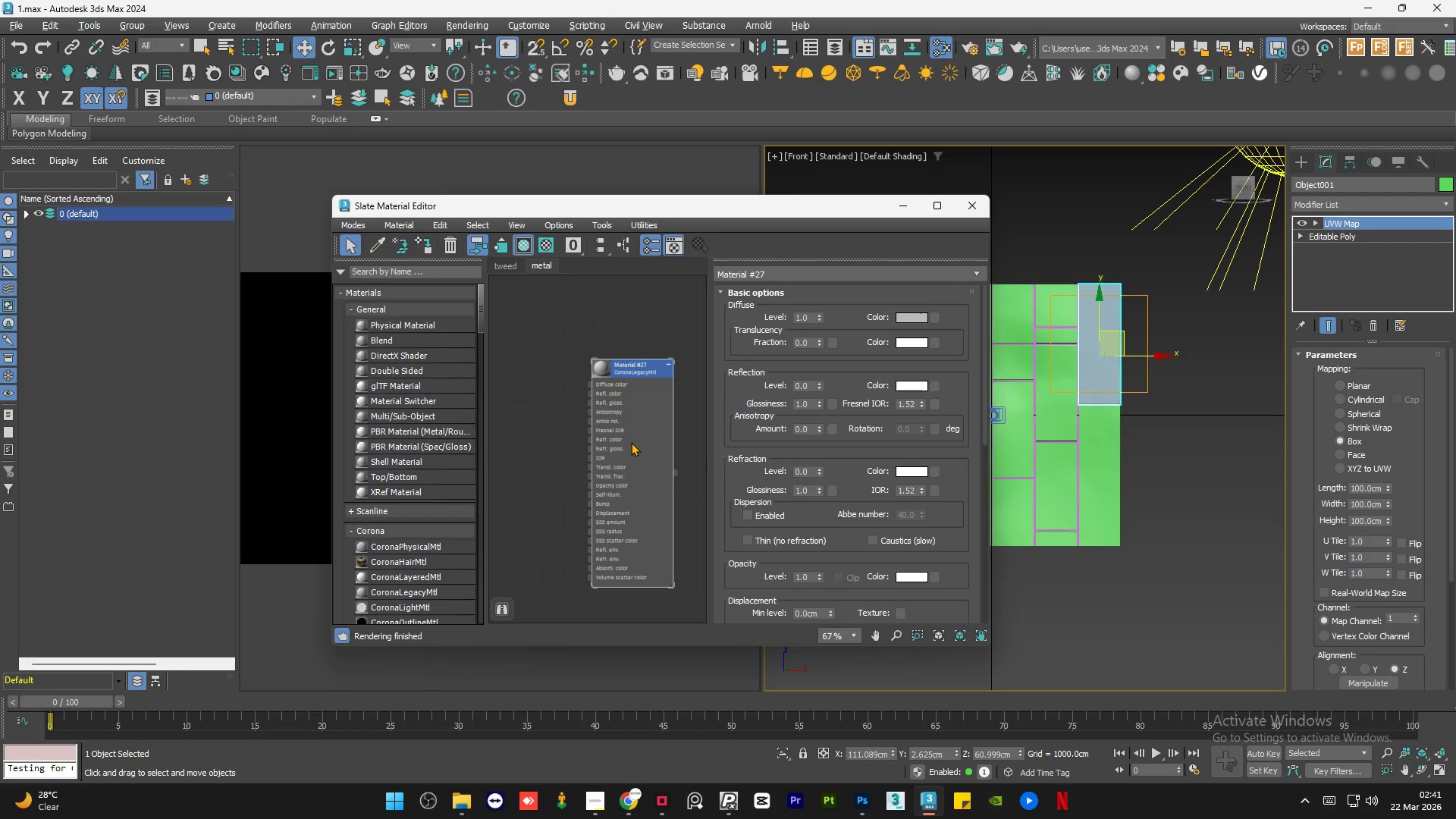 
key(A)
 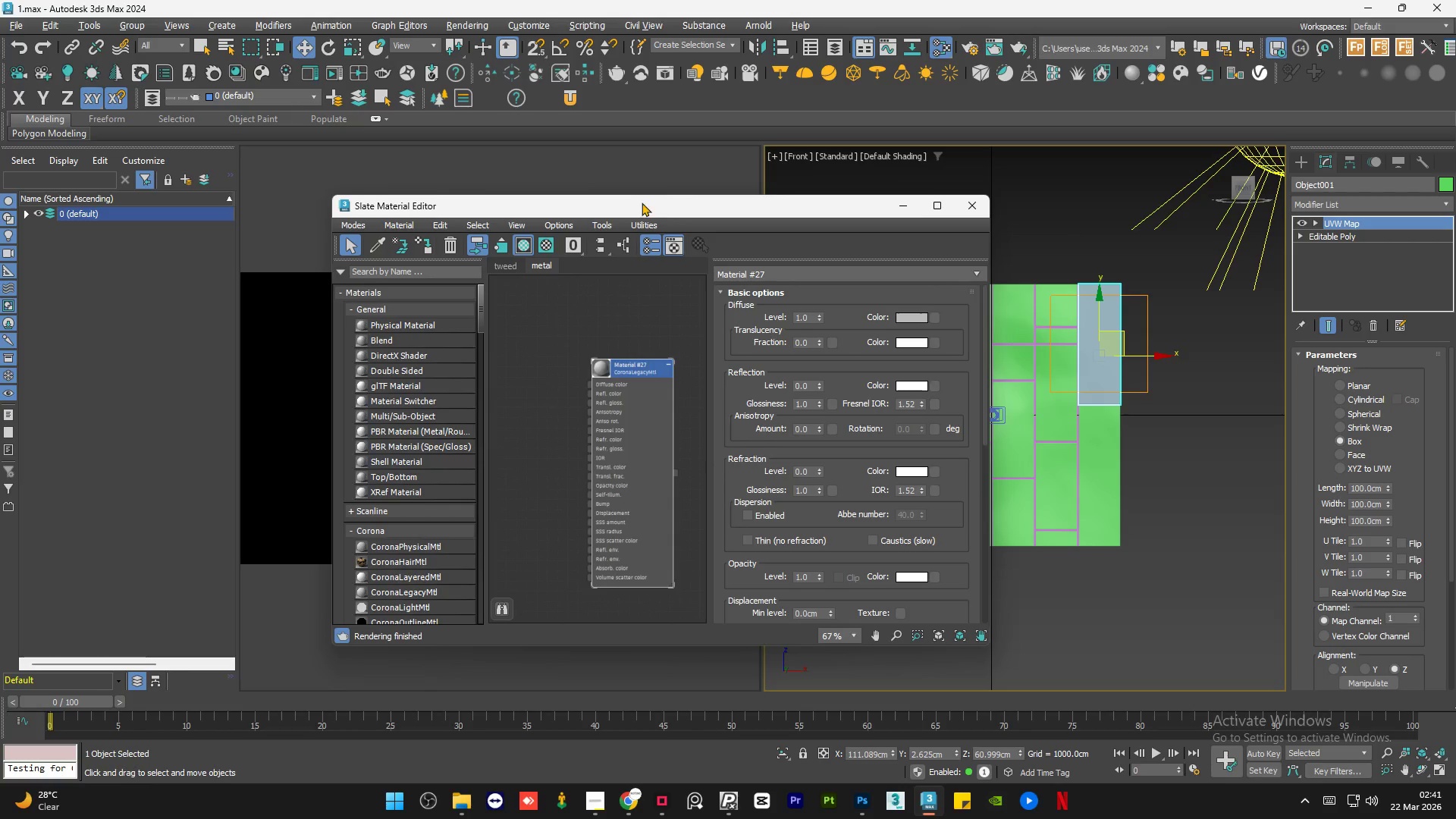 
left_click_drag(start_coordinate=[641, 210], to_coordinate=[1086, 571])
 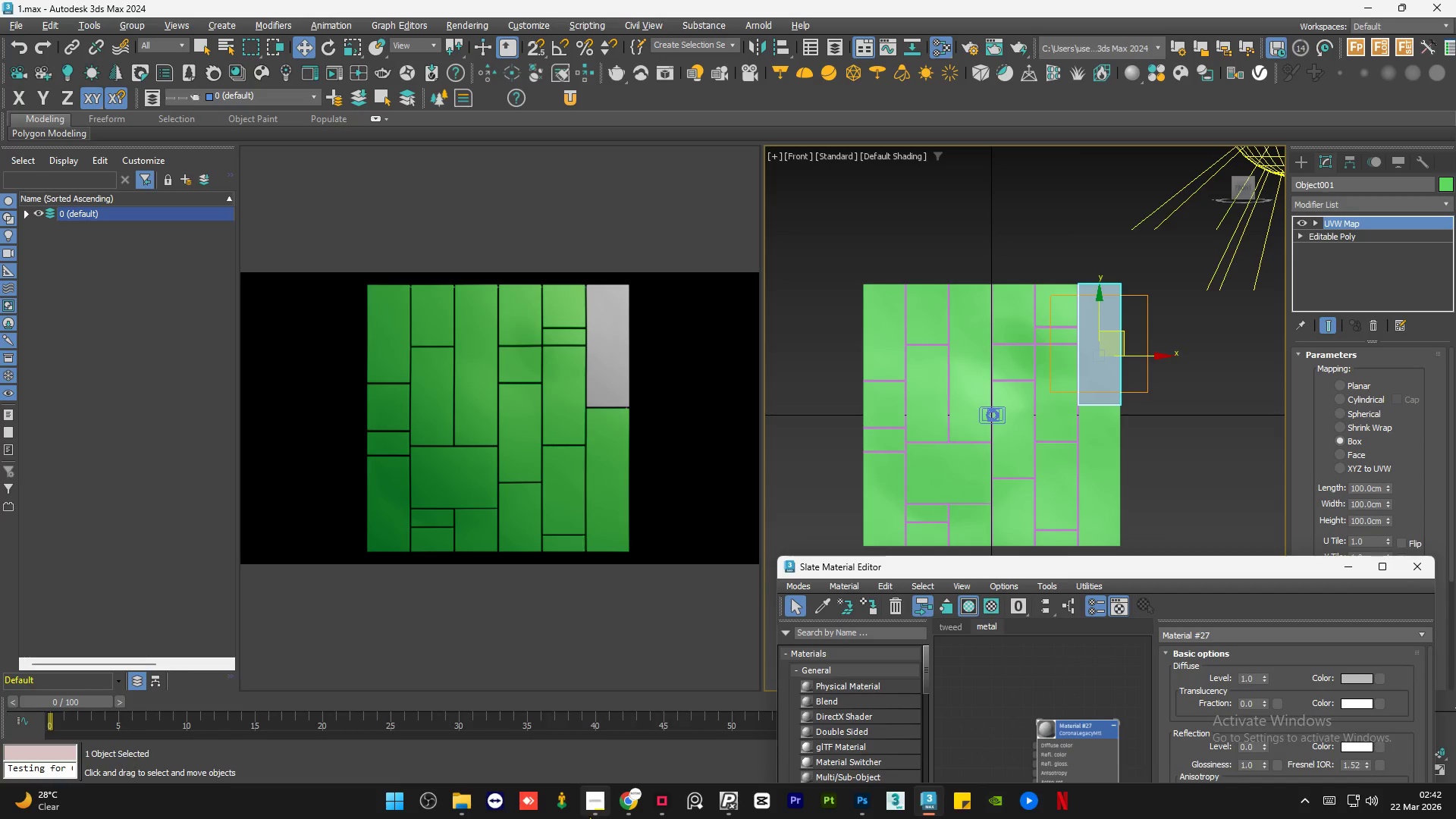 
left_click([588, 815])